 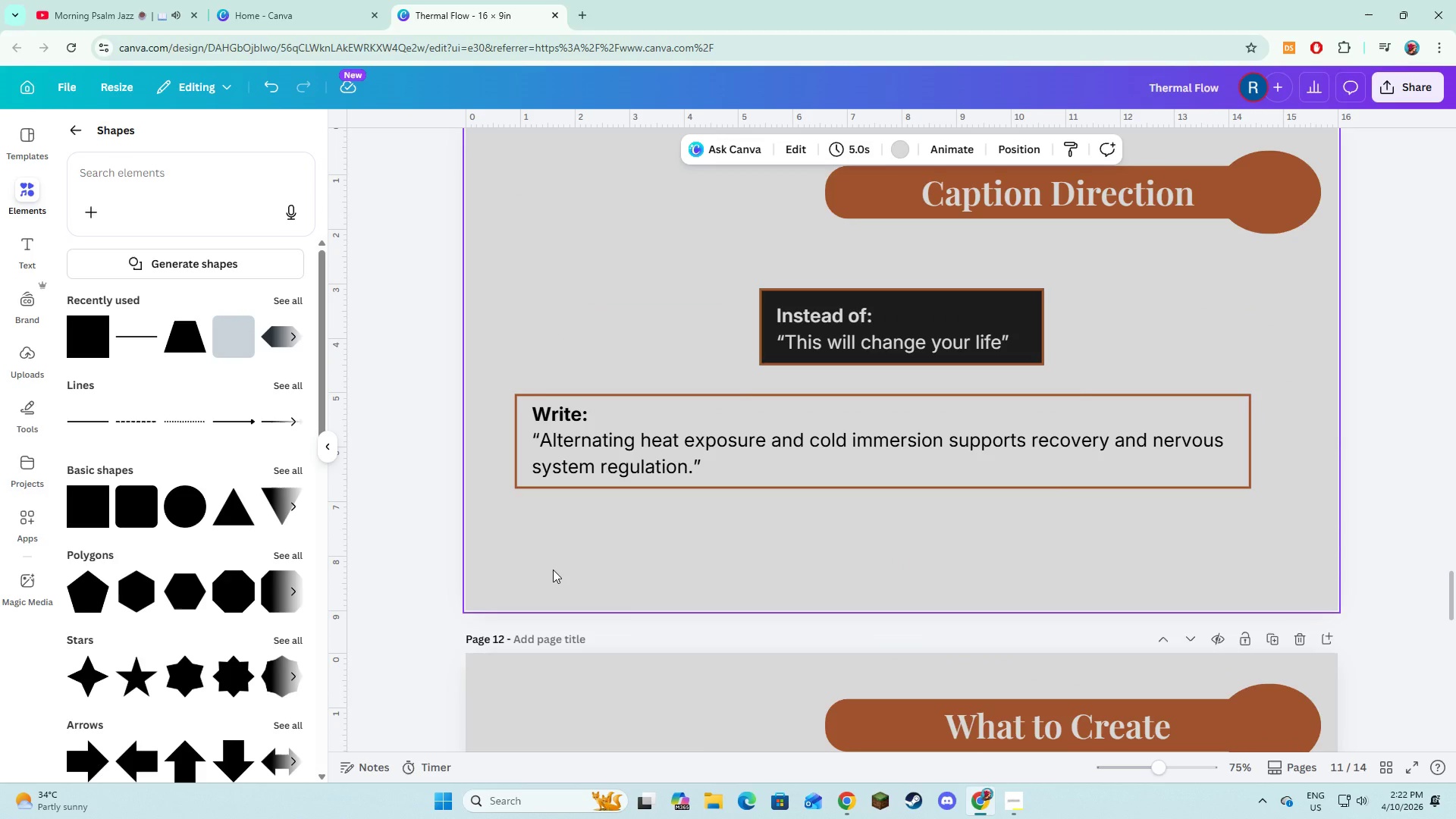 
scroll: coordinate [553, 571], scroll_direction: up, amount: 27.0
 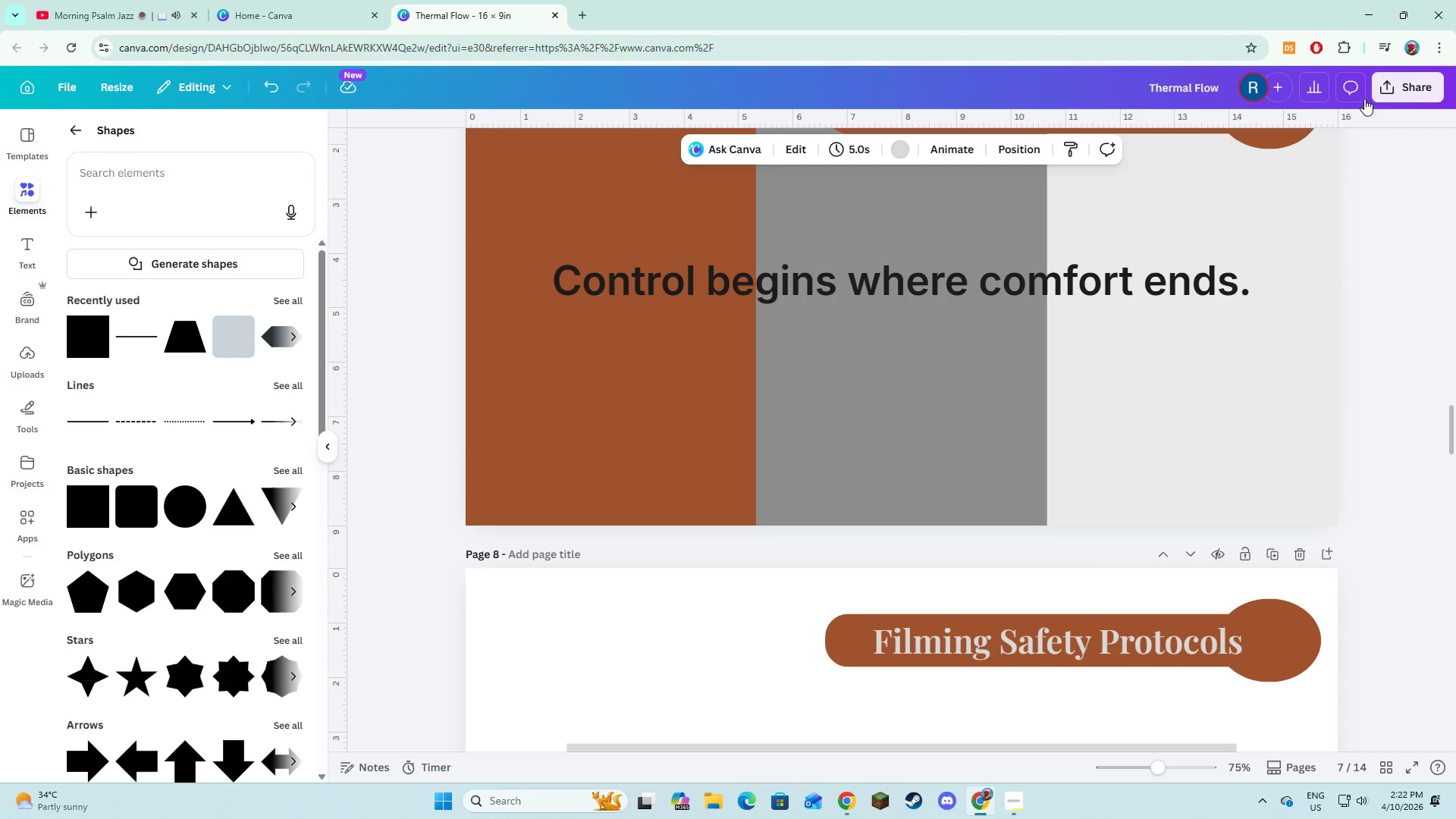 
left_click([1376, 89])
 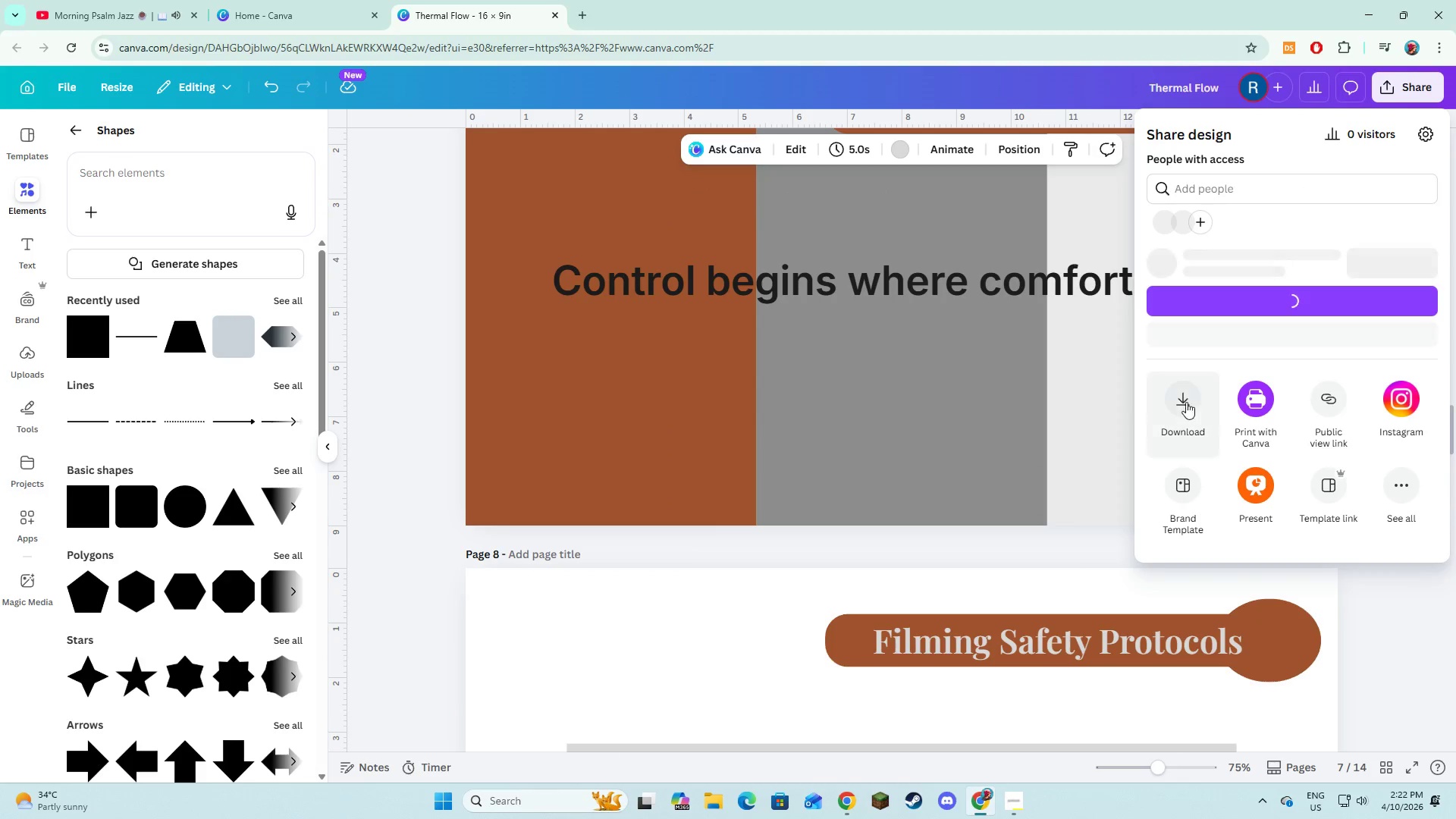 
key(Alt+AltLeft)
 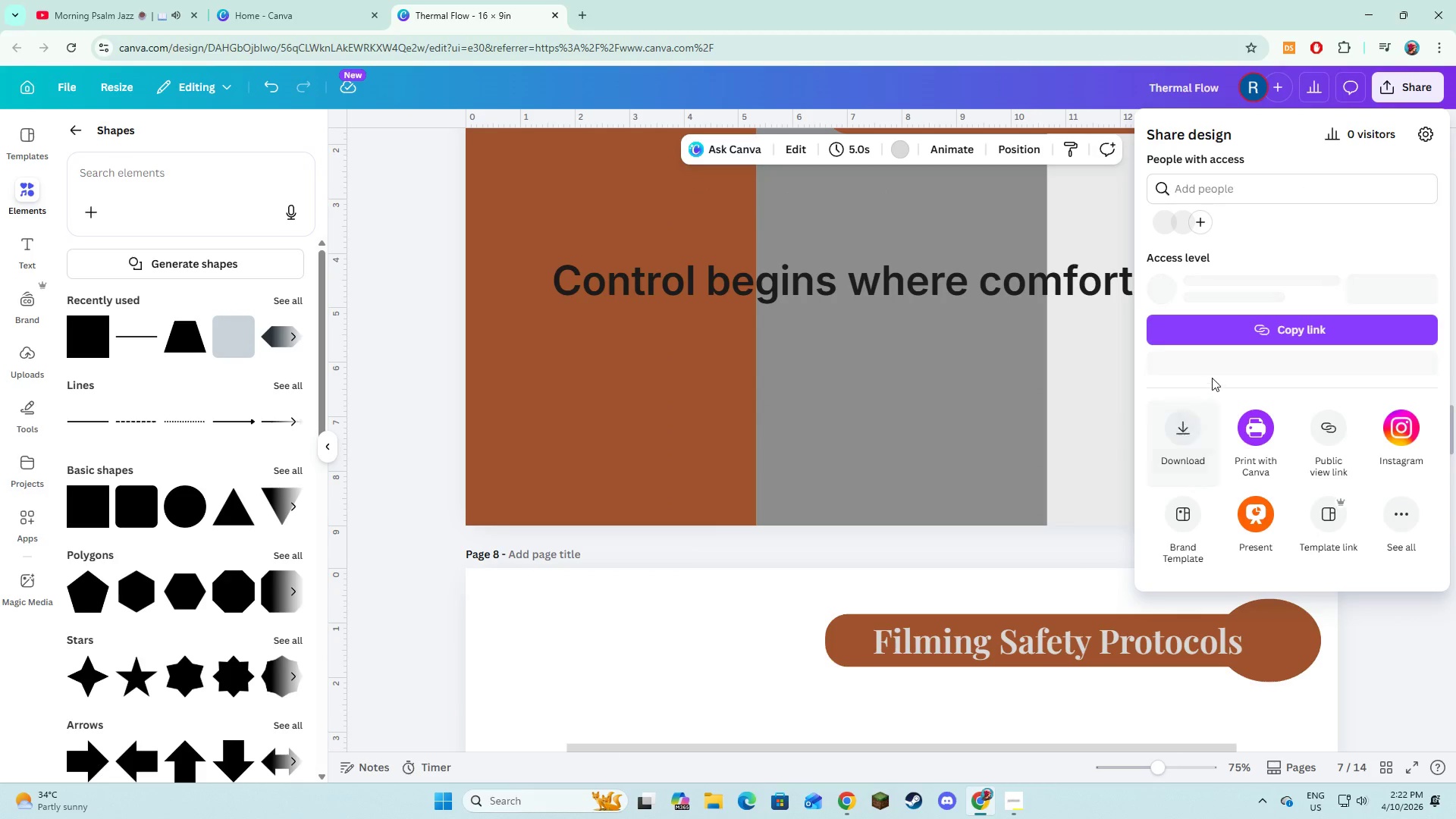 
key(Alt+Tab)